 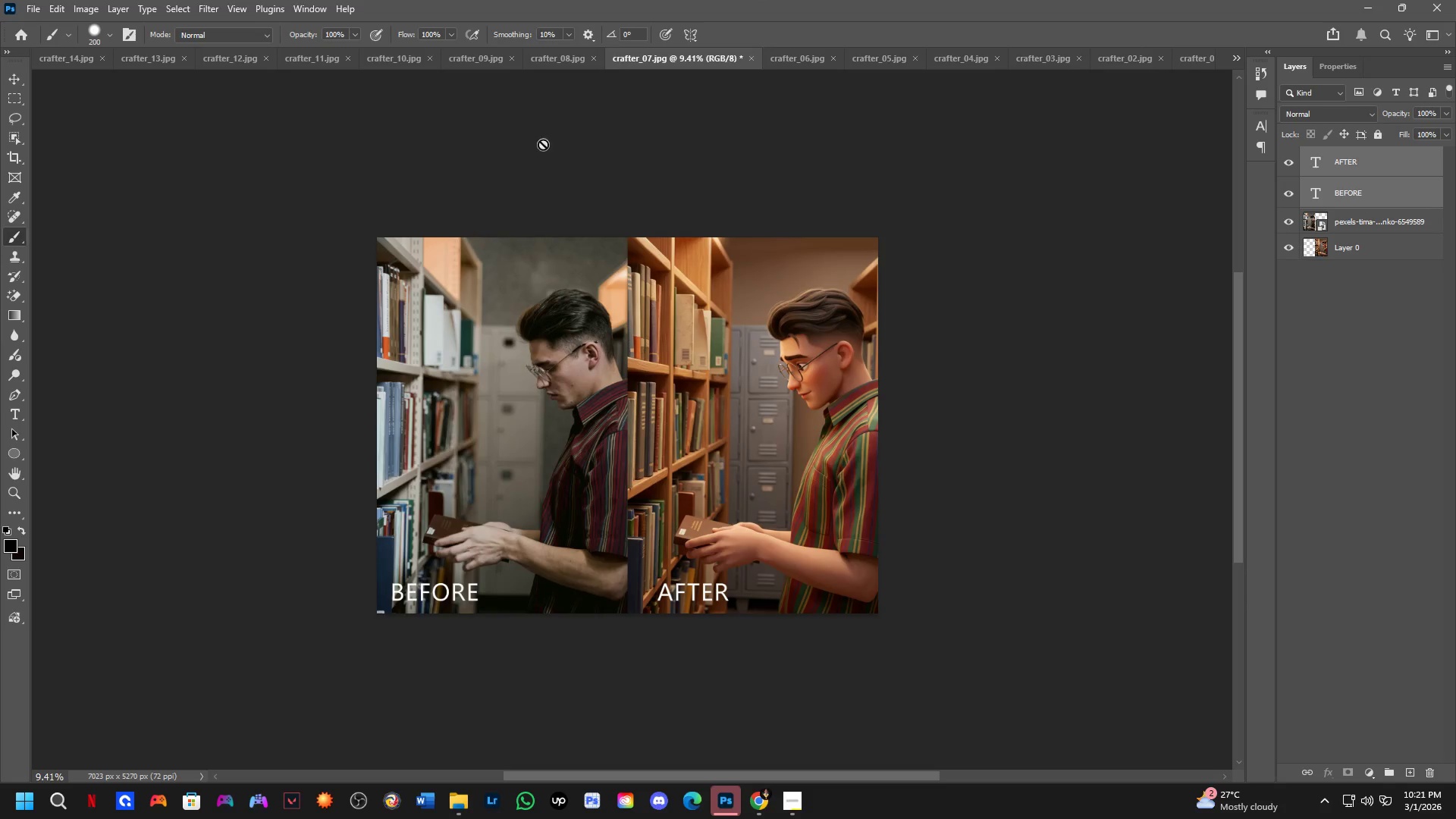 
left_click([558, 52])
 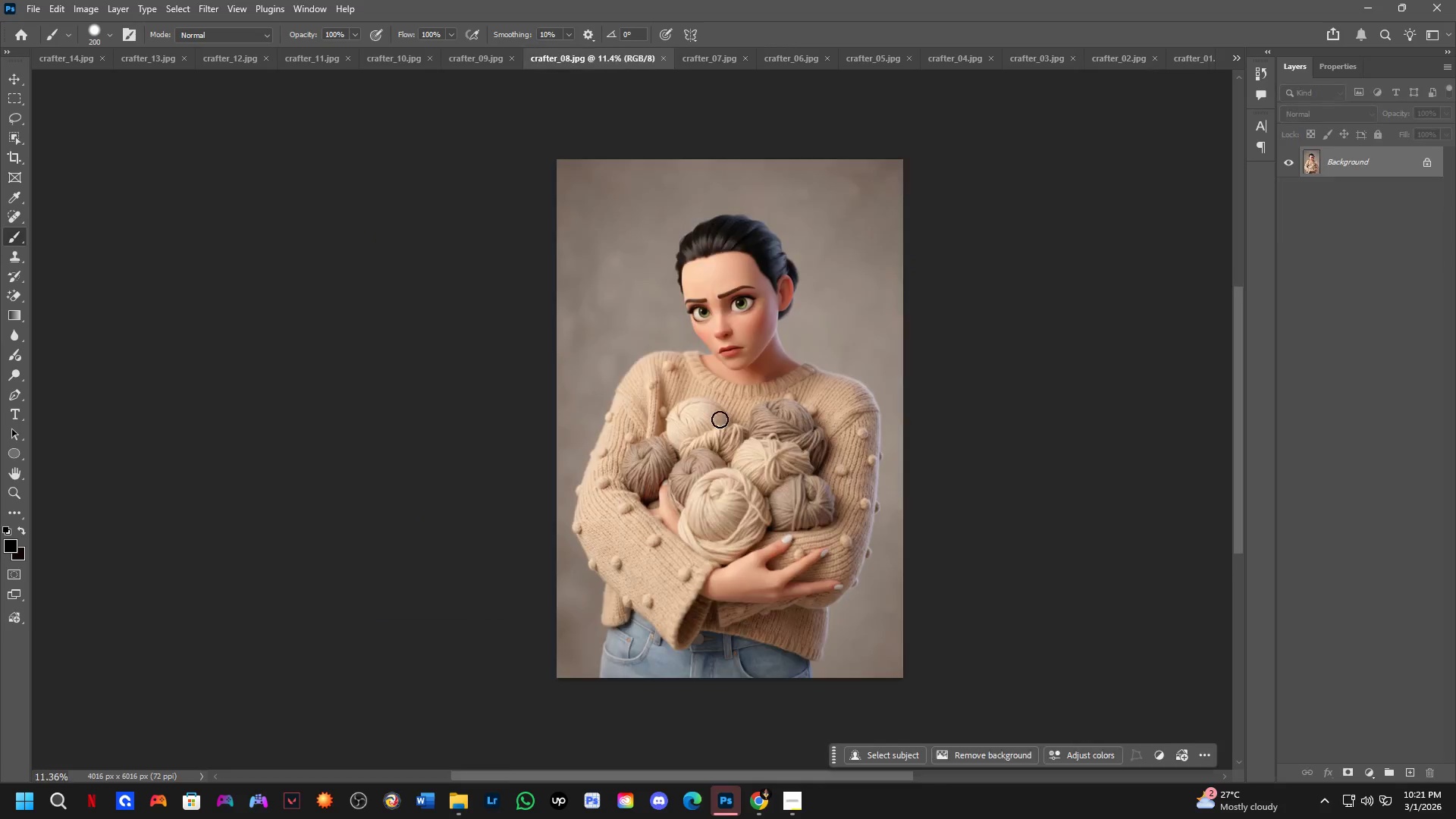 
hold_key(key=Space, duration=0.41)
 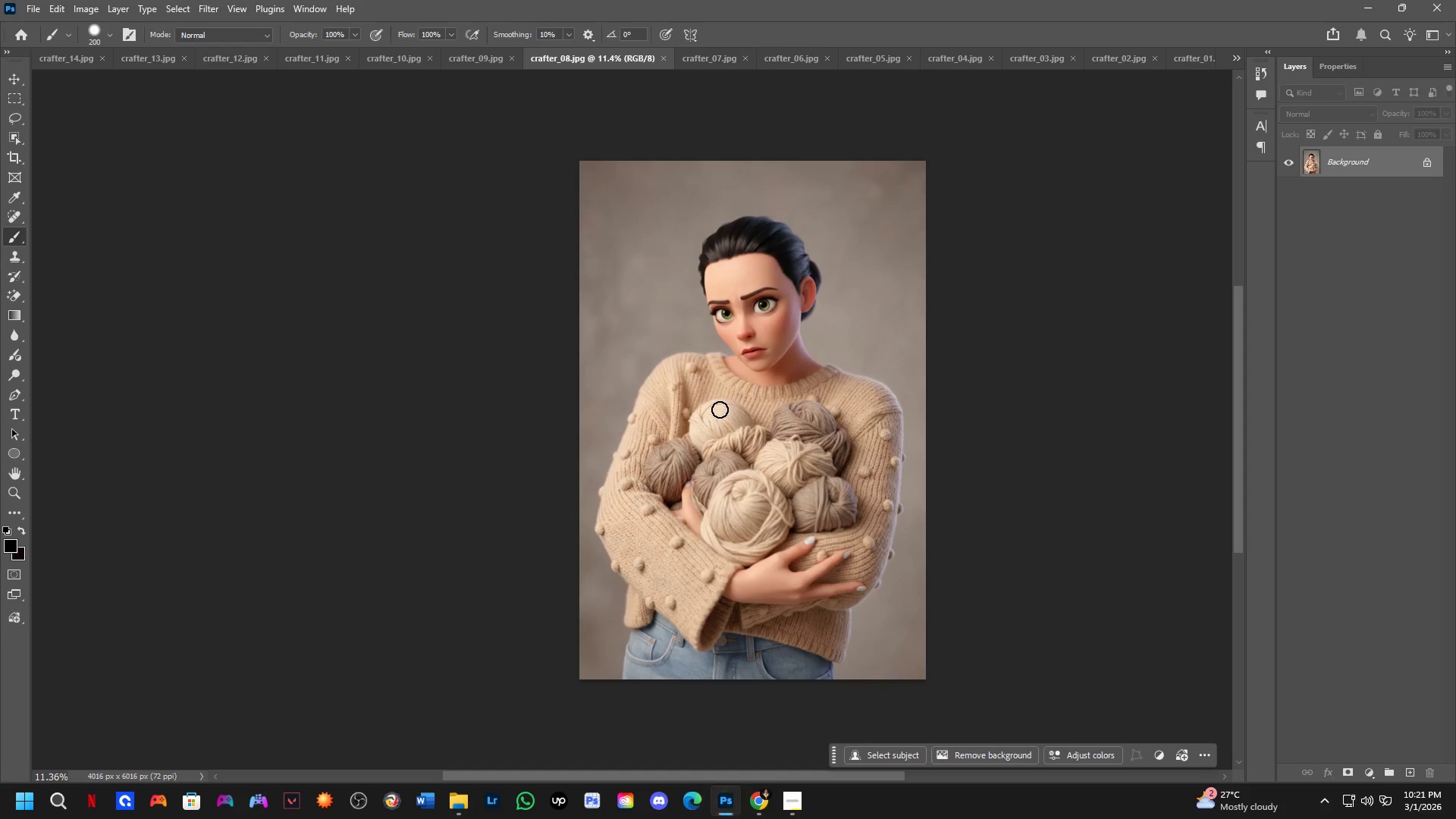 
left_click_drag(start_coordinate=[696, 407], to_coordinate=[719, 409])
 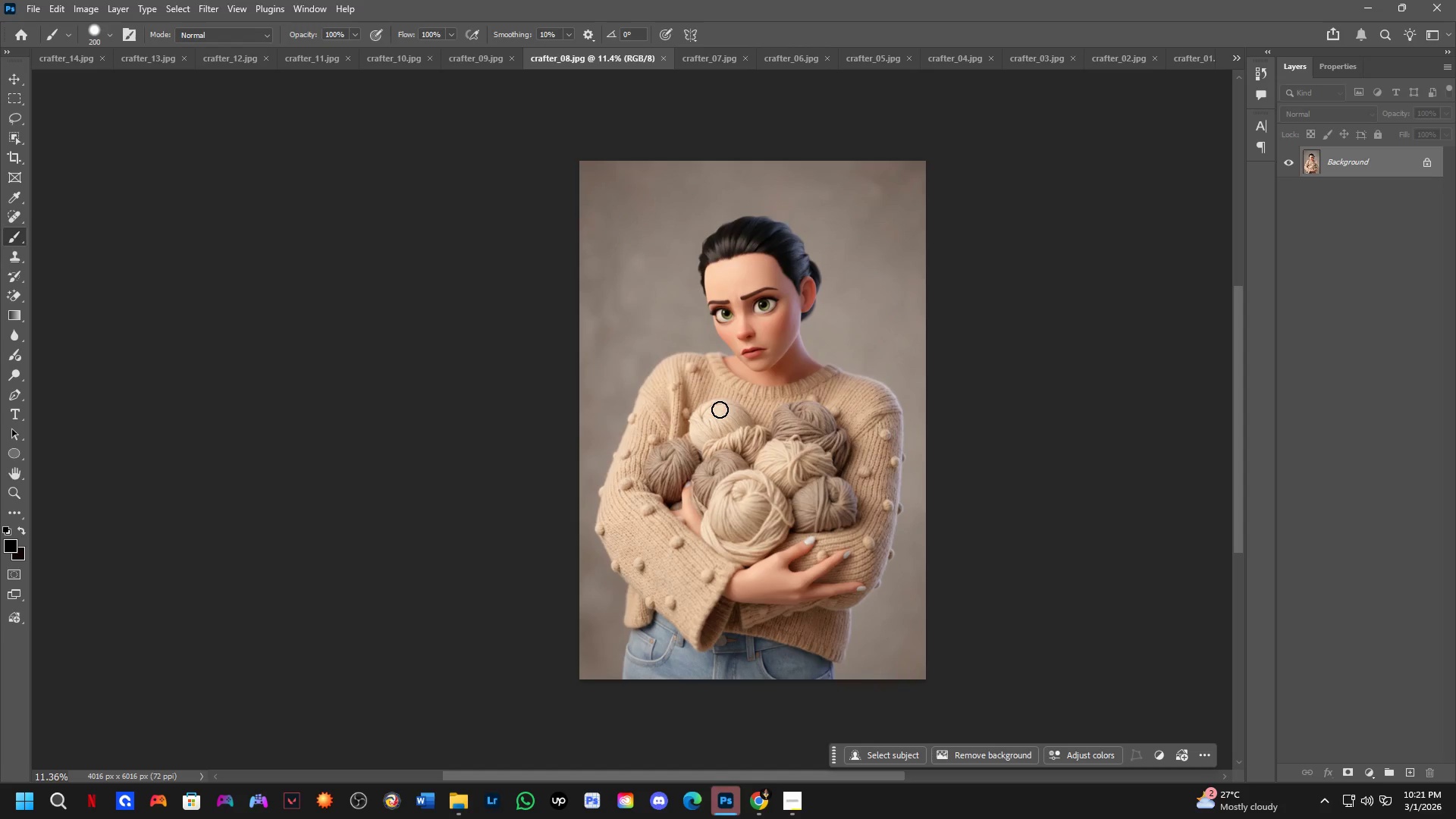 
key(C)
 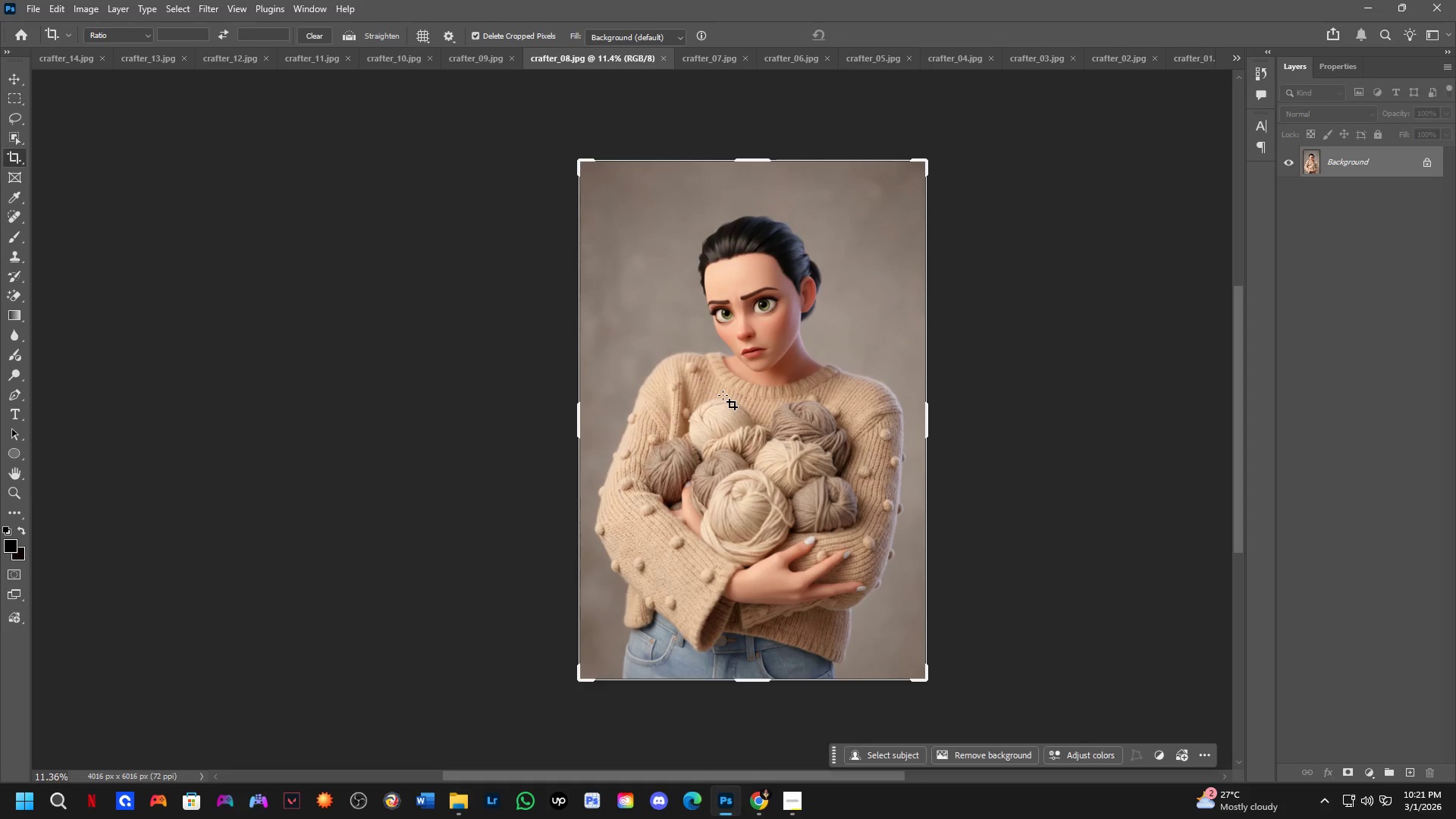 
left_click([723, 395])
 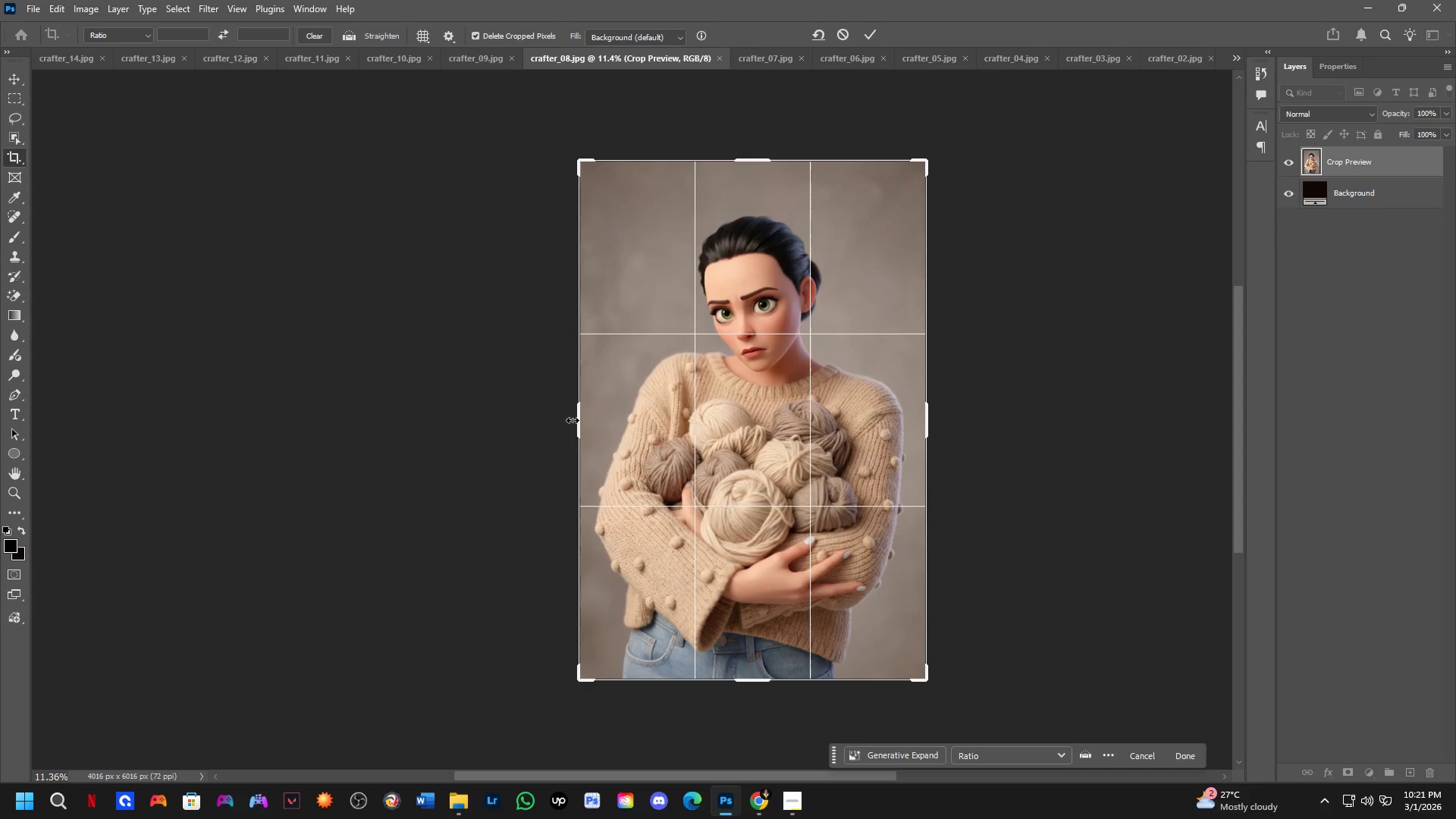 
left_click_drag(start_coordinate=[576, 421], to_coordinate=[389, 431])
 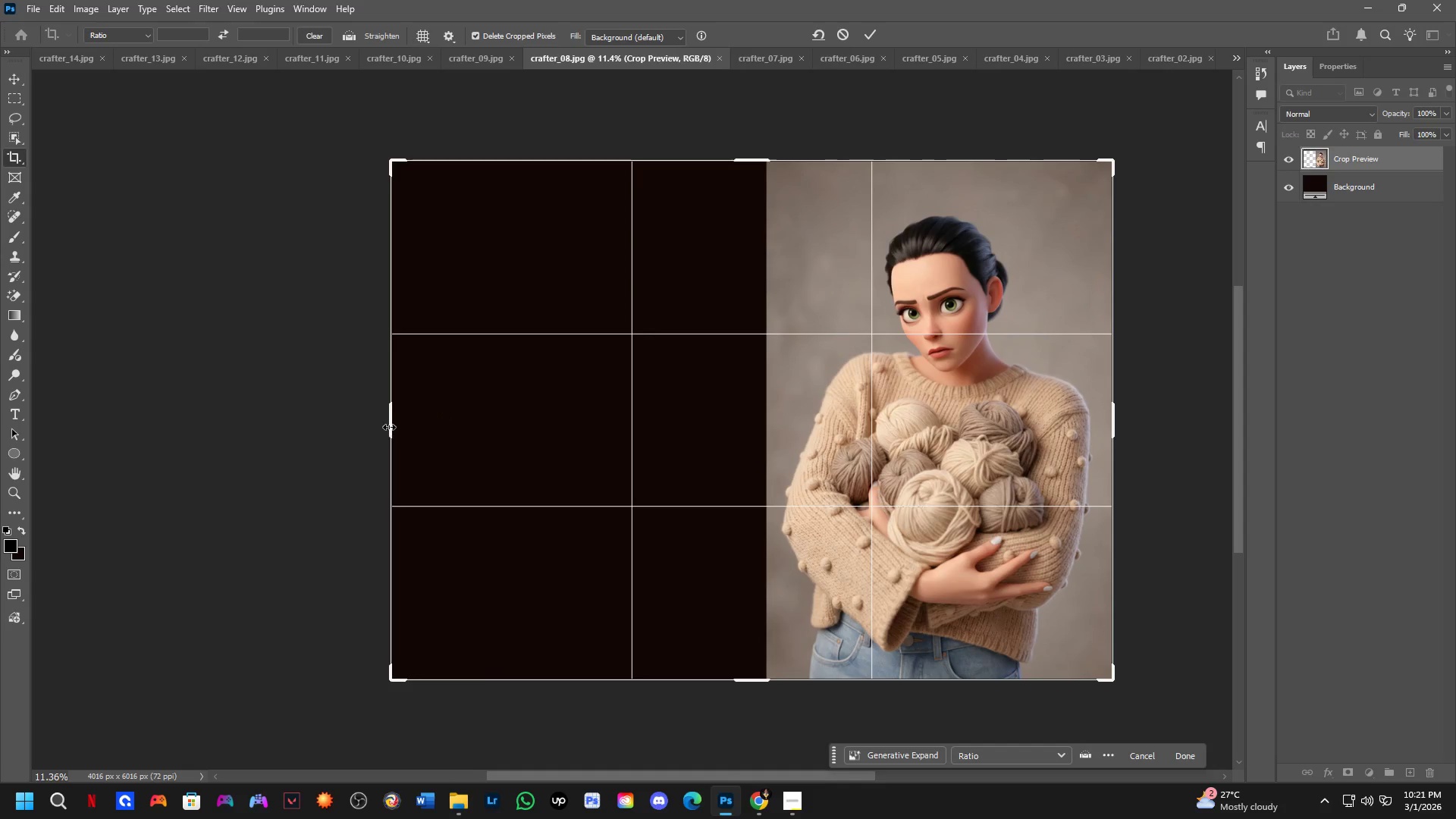 
key(NumpadEnter)
 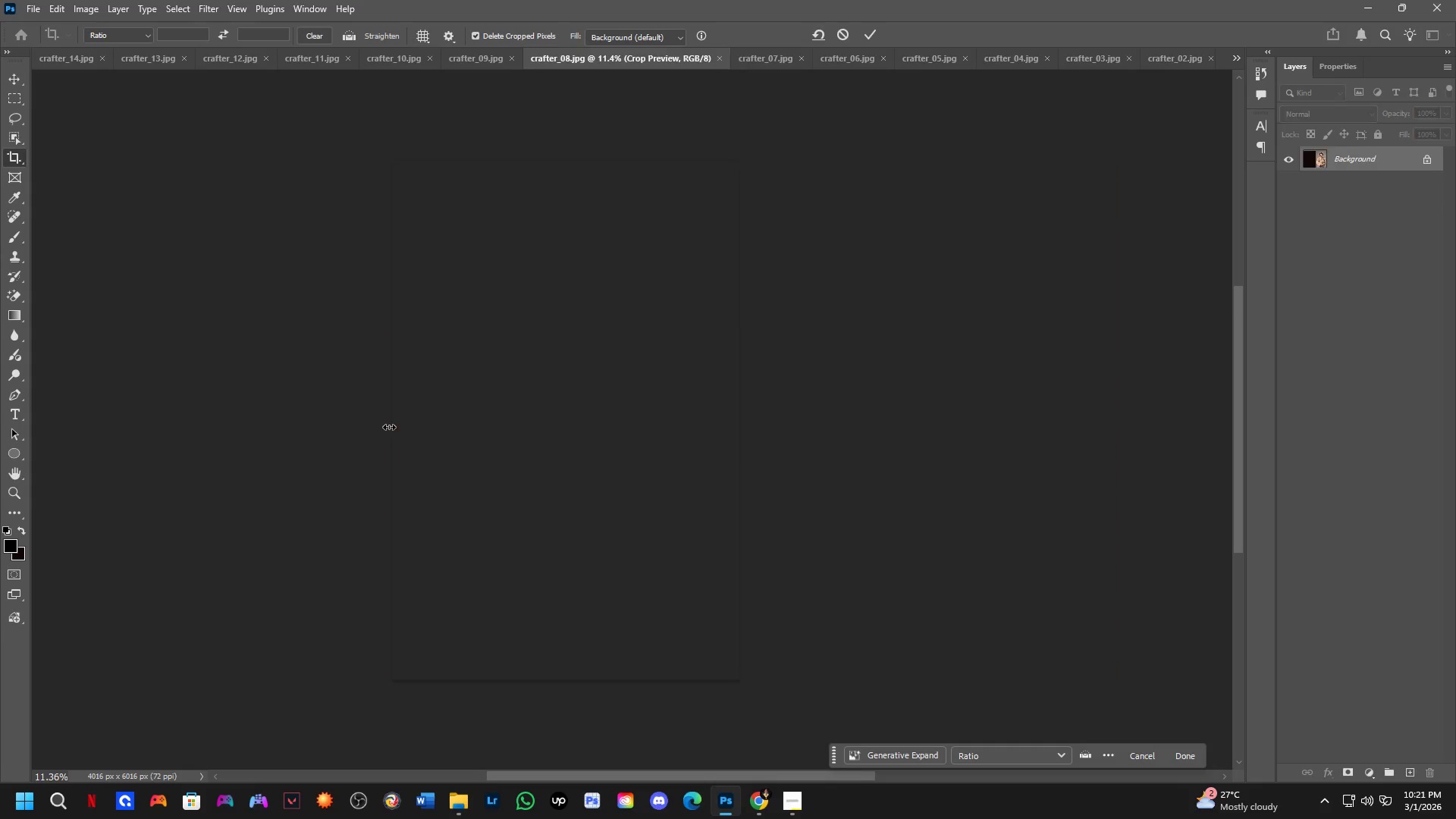 
key(Alt+Tab)
 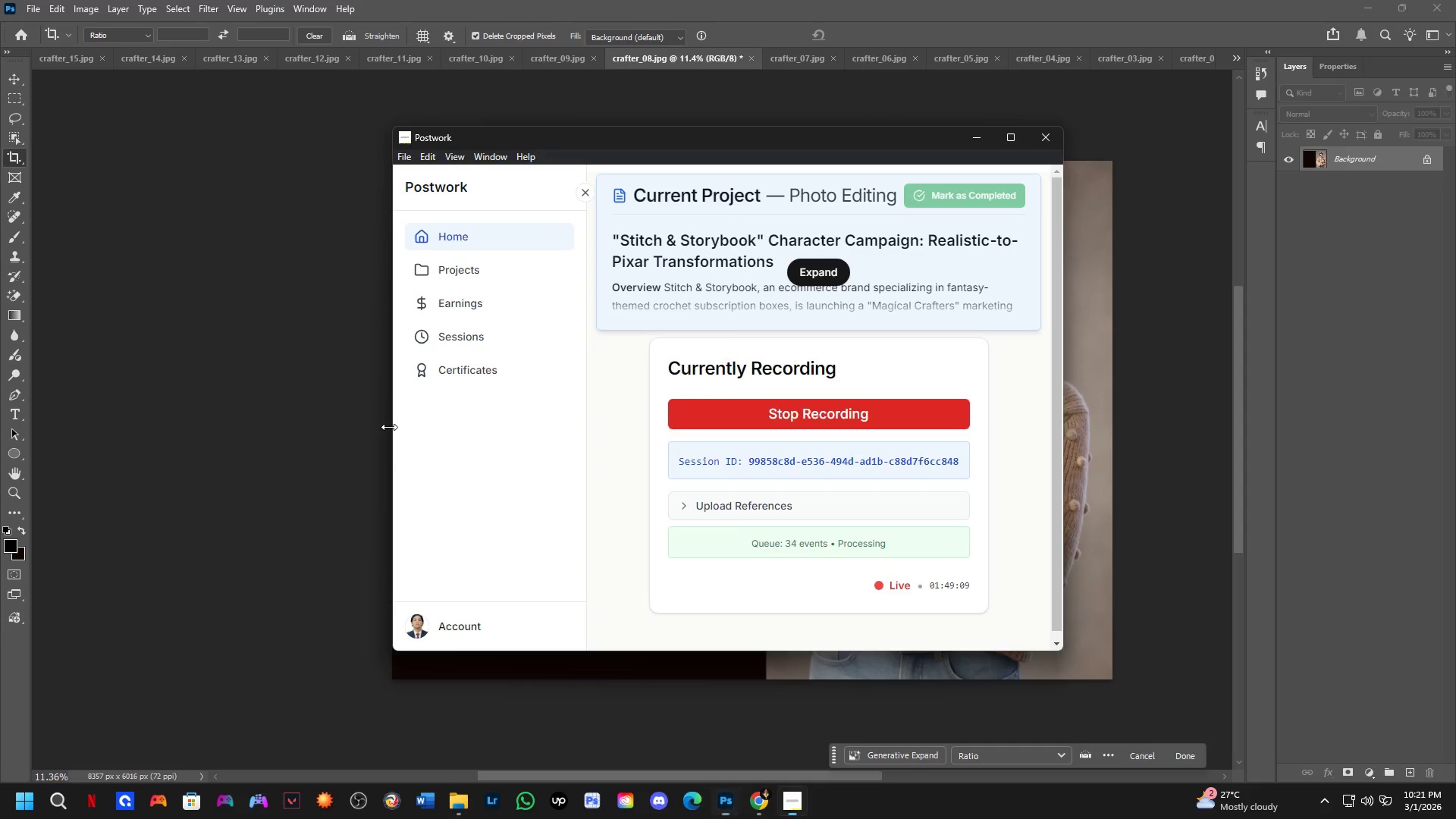 
key(Alt+AltLeft)